 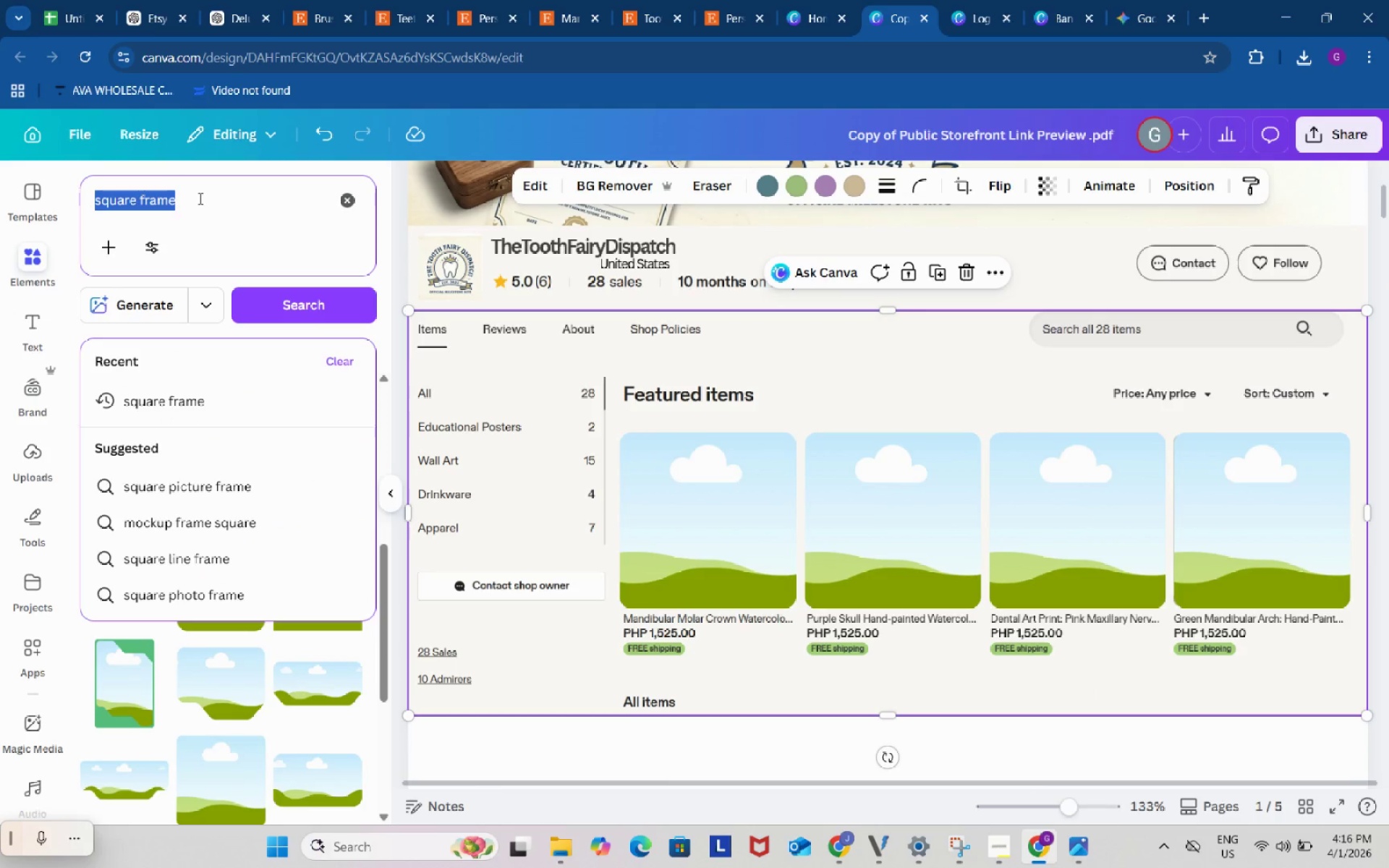 
key(Control+ControlLeft)
 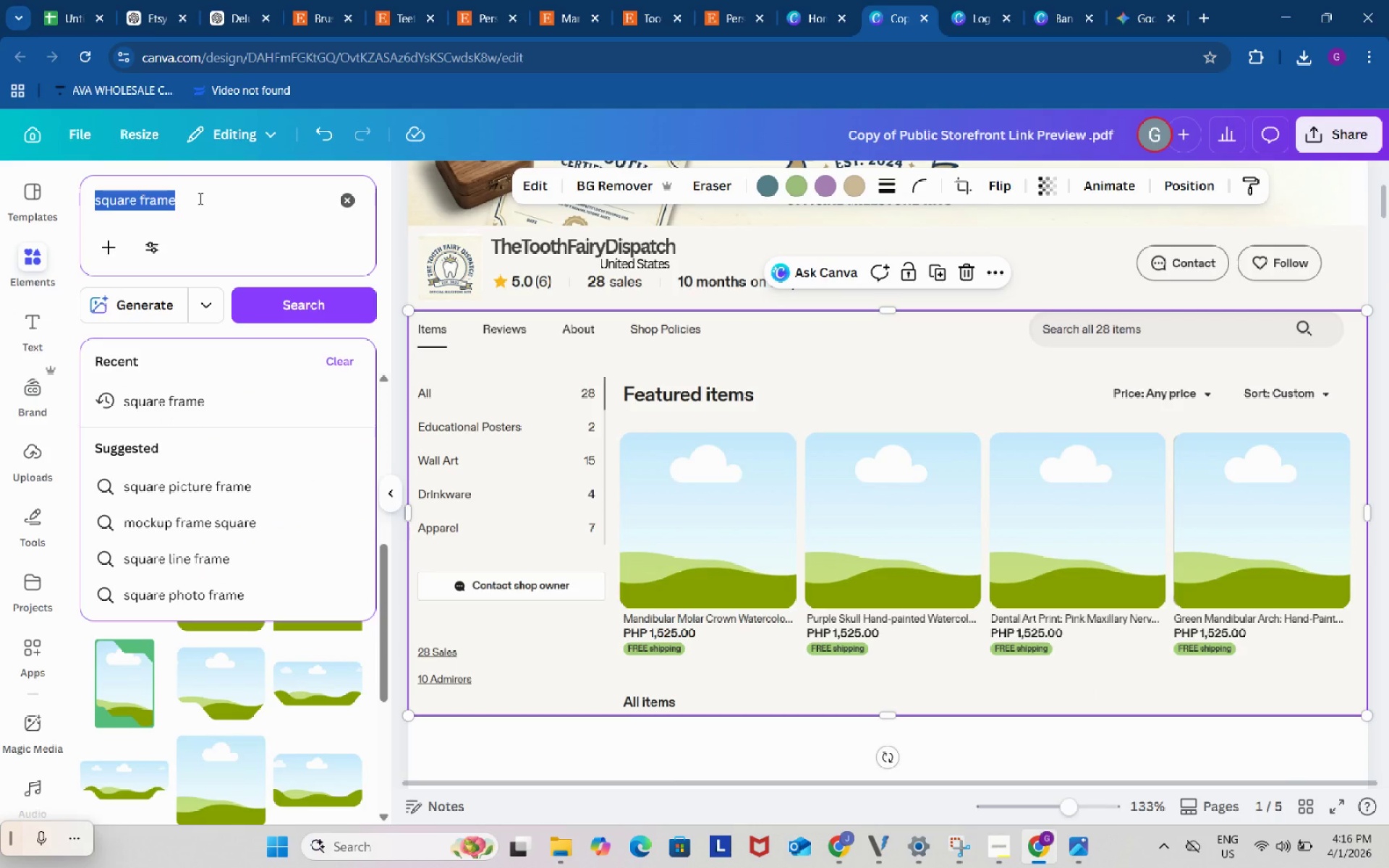 
key(Control+A)
 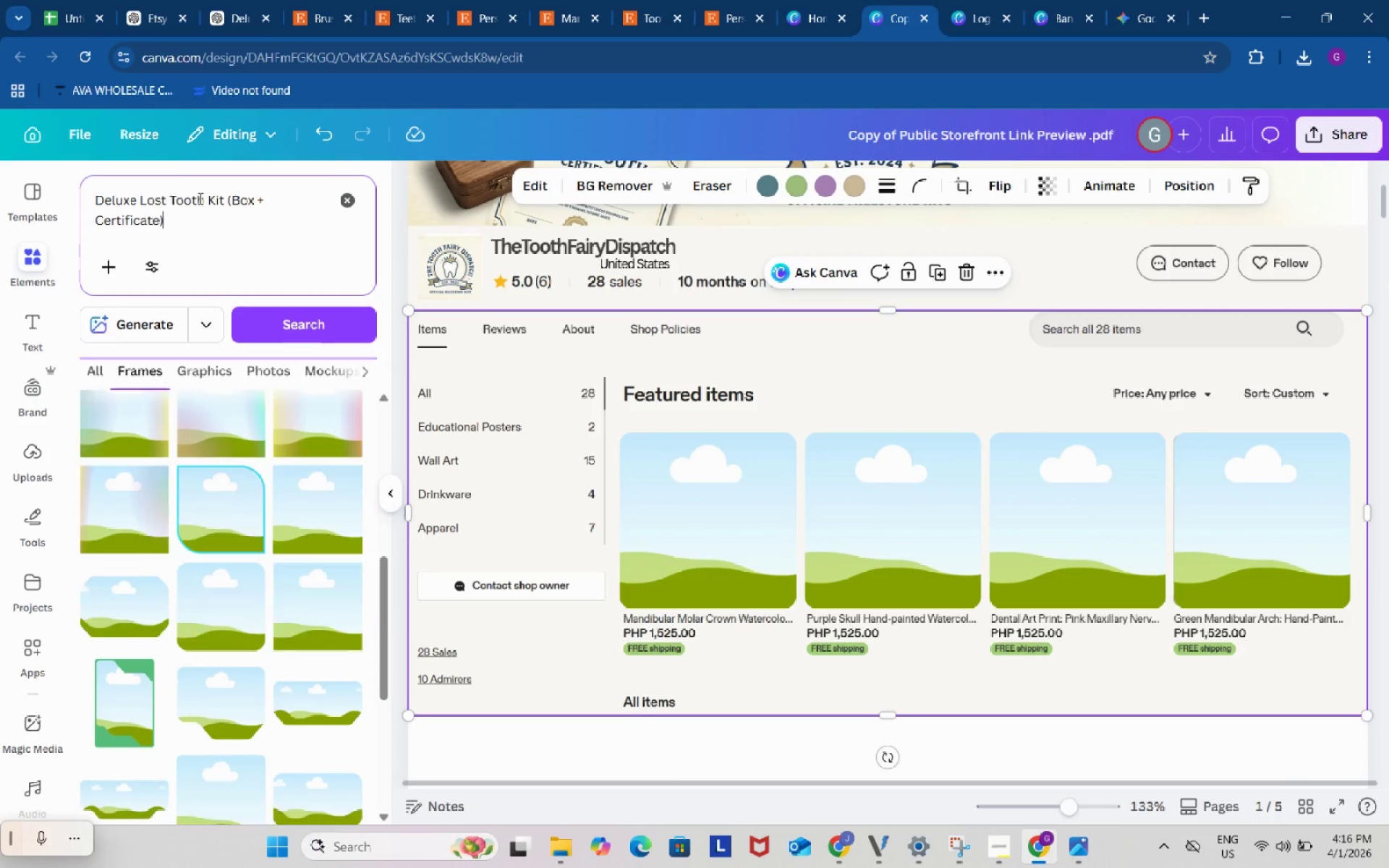 
key(Control+V)
 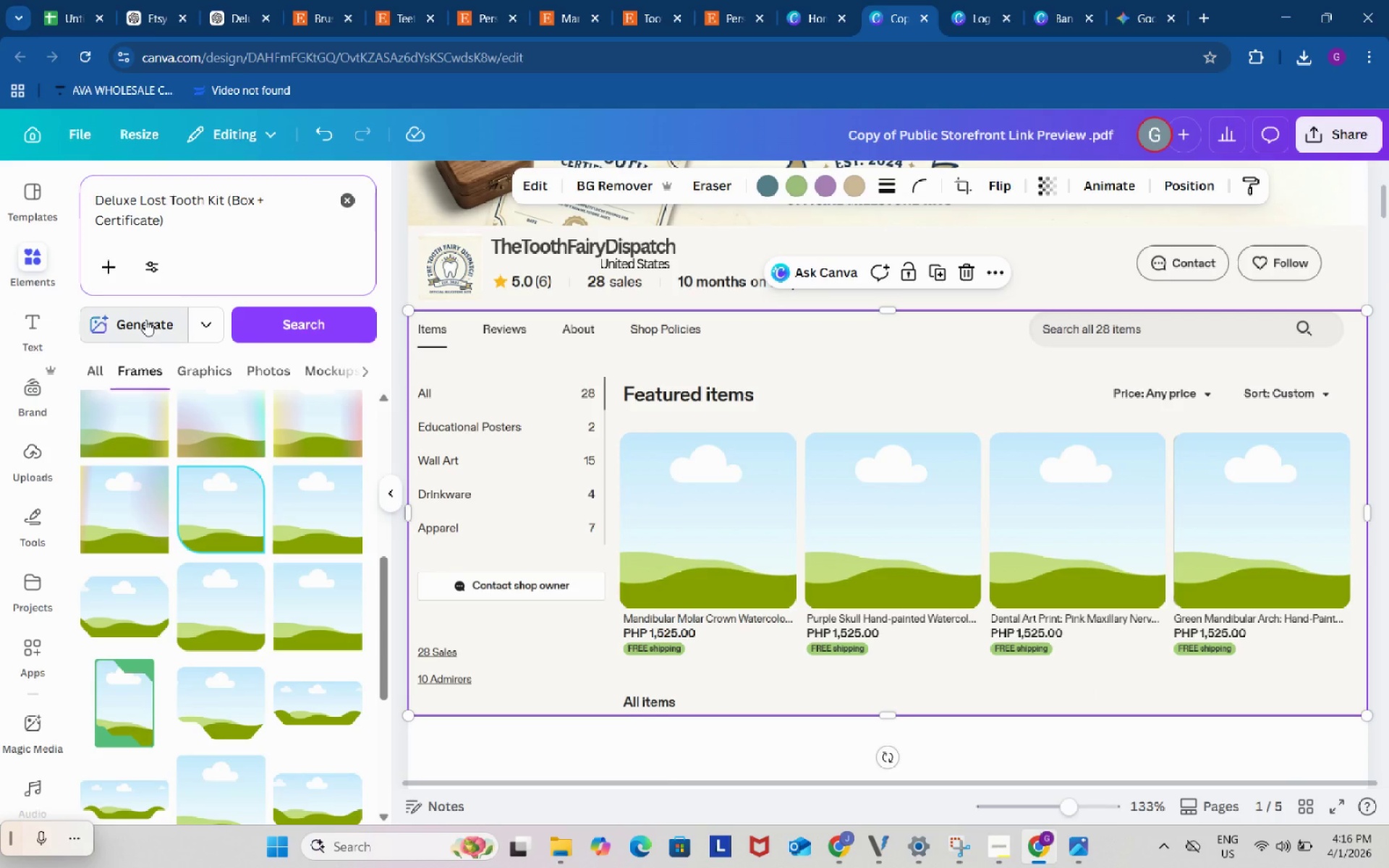 
left_click([145, 320])
 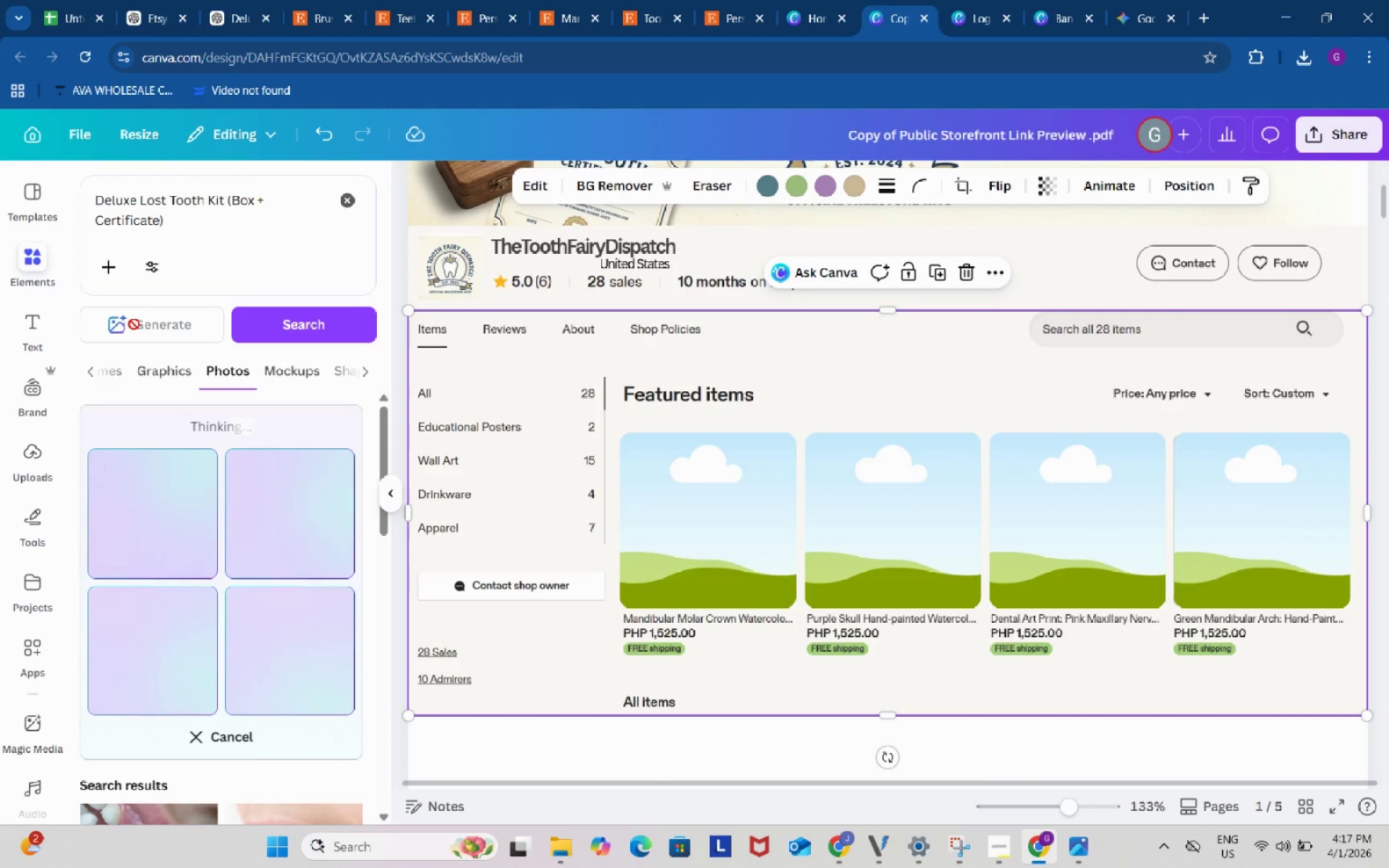 
wait(16.25)
 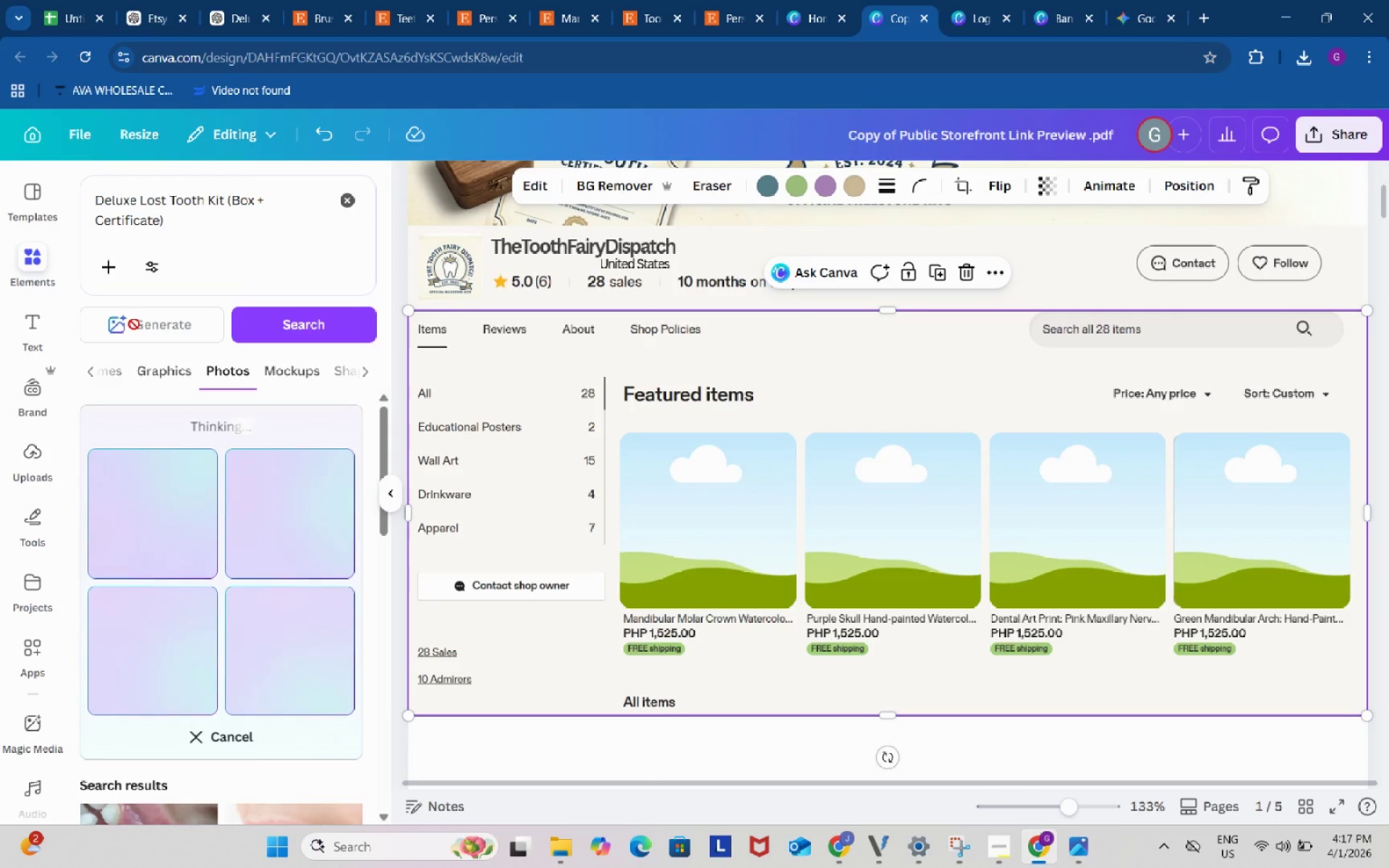 
scroll: coordinate [216, 543], scroll_direction: down, amount: 1.0
 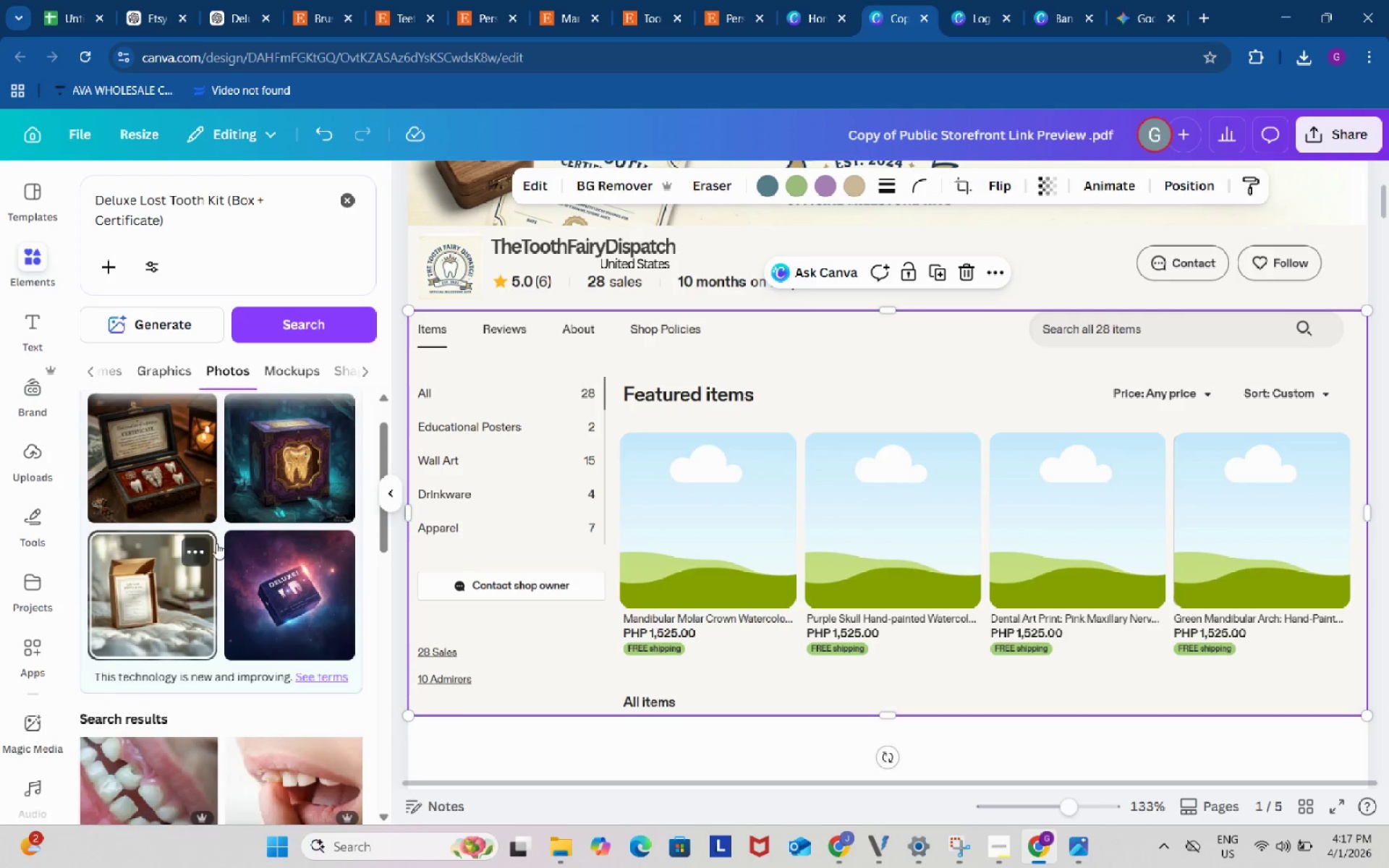 
scroll: coordinate [216, 543], scroll_direction: up, amount: 1.0
 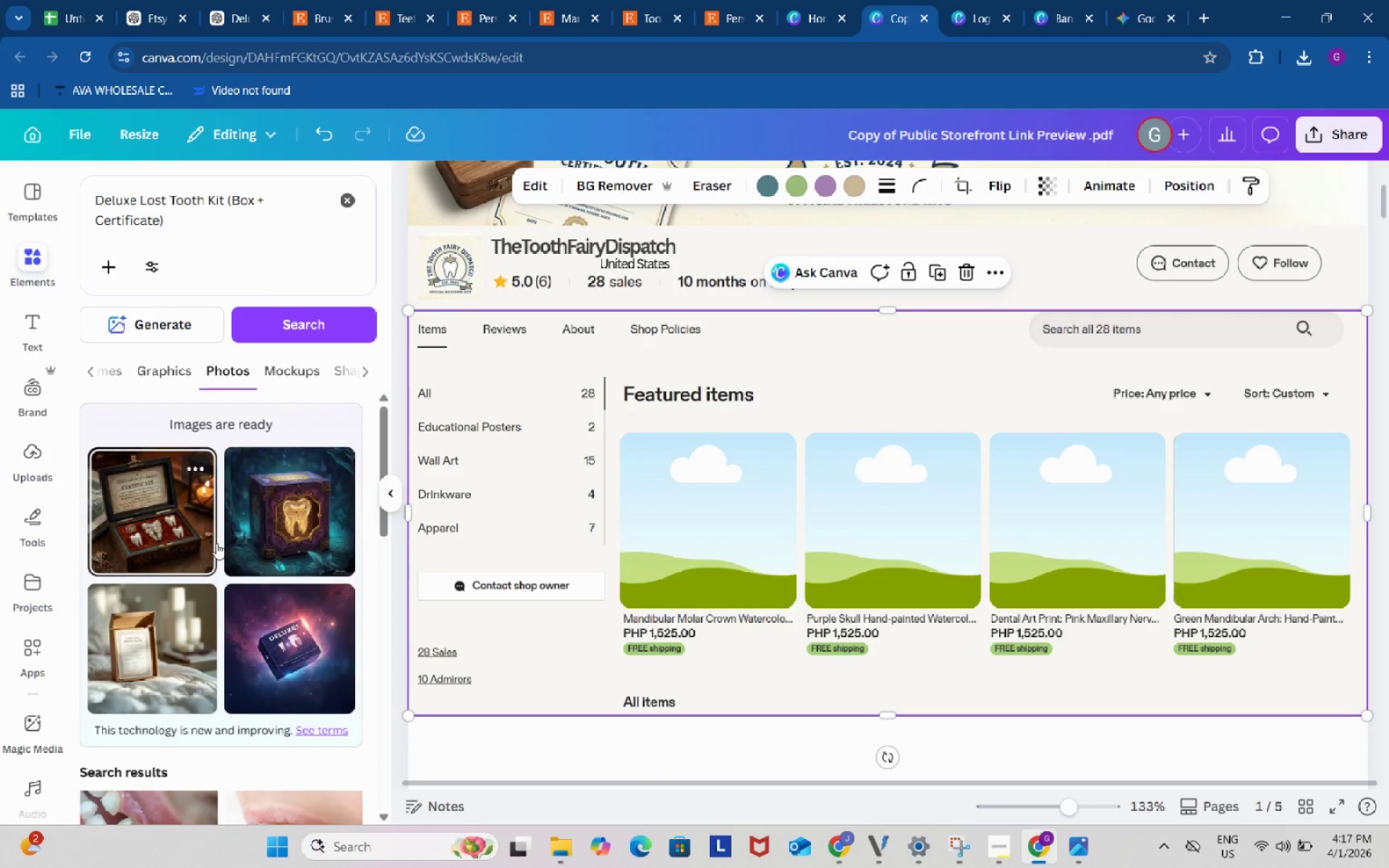 
scroll: coordinate [216, 543], scroll_direction: down, amount: 1.0
 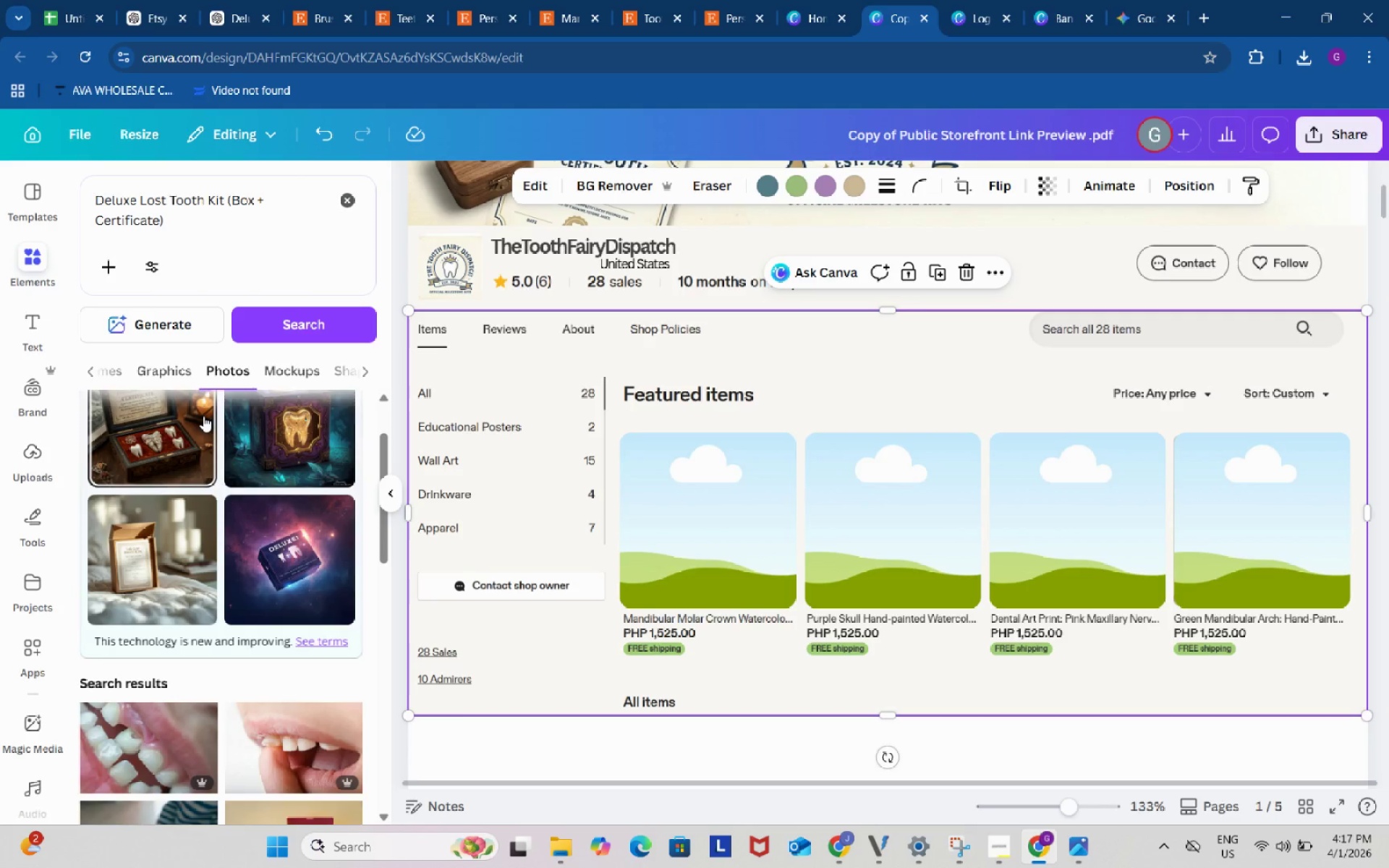 
scroll: coordinate [203, 416], scroll_direction: up, amount: 2.0
 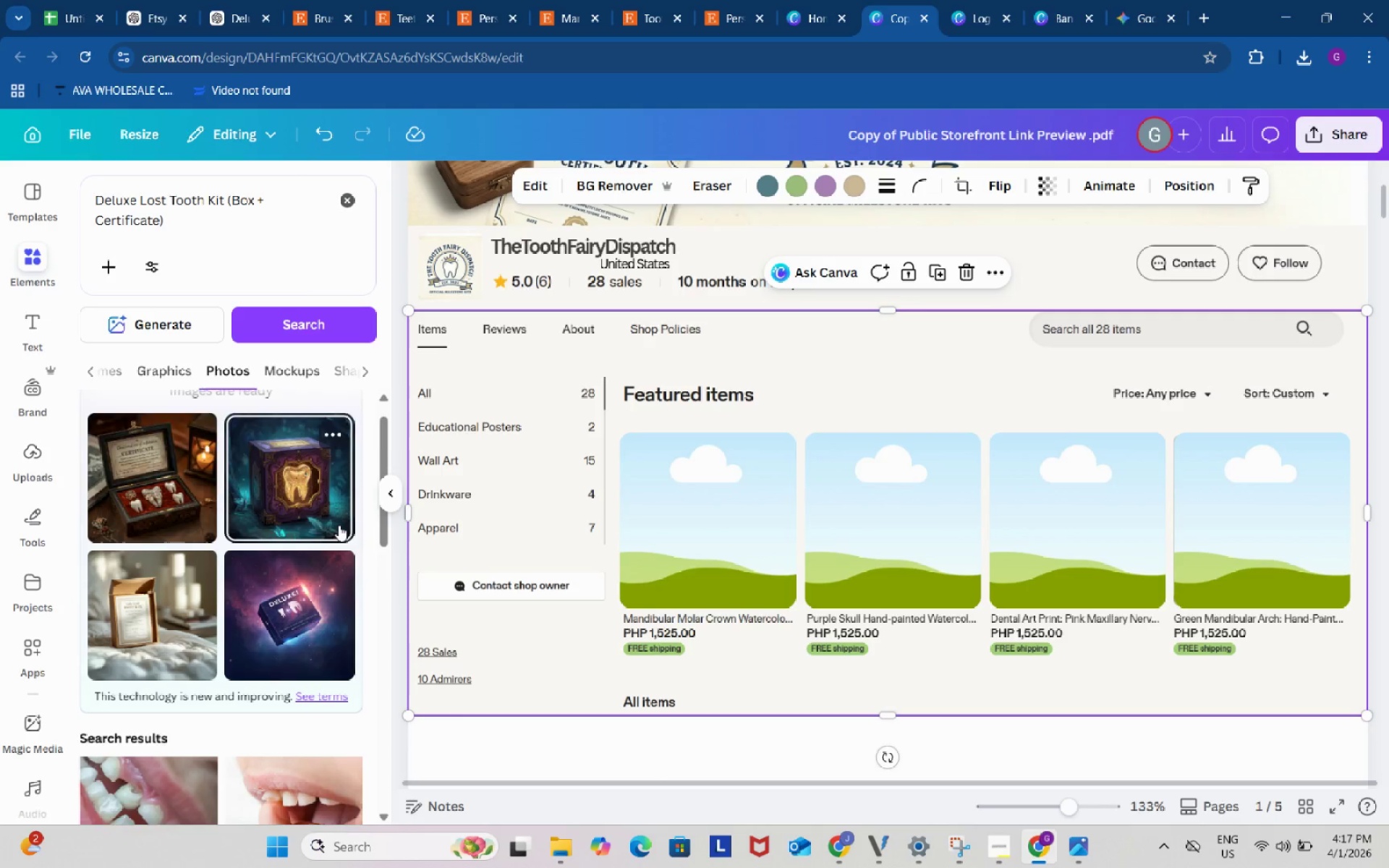 
scroll: coordinate [339, 525], scroll_direction: down, amount: 14.0
 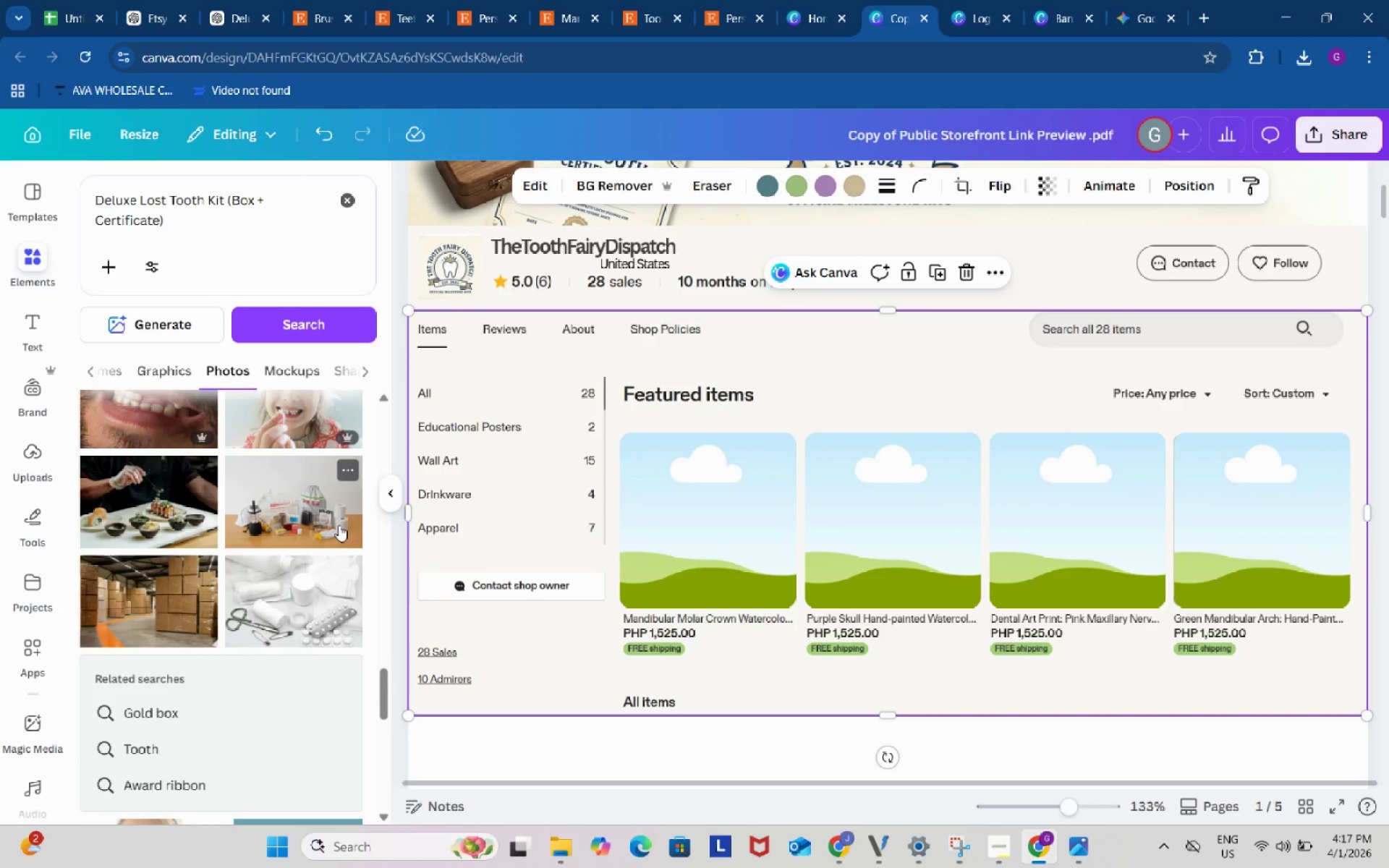 
scroll: coordinate [334, 524], scroll_direction: up, amount: 25.0
 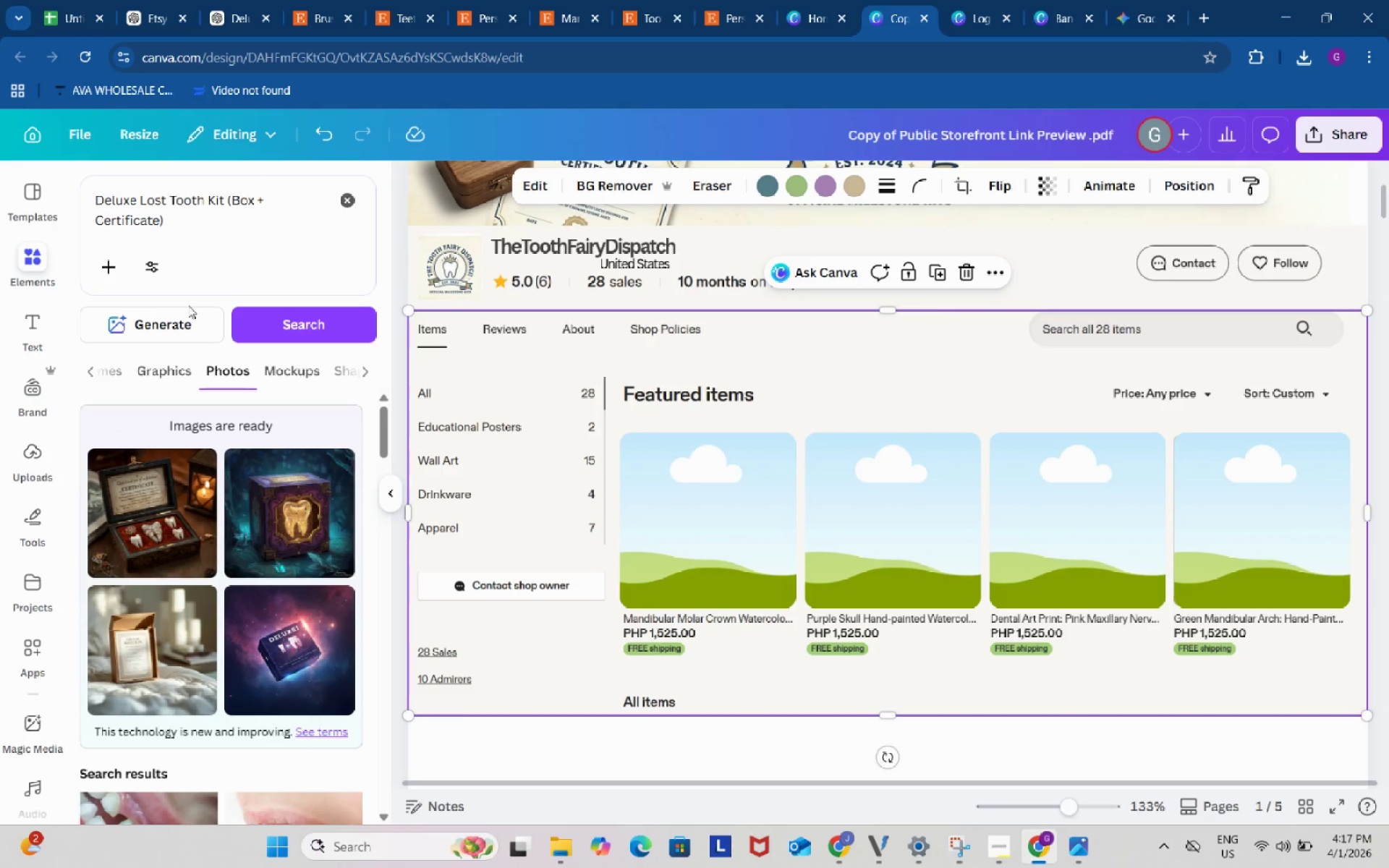 
left_click([194, 234])
 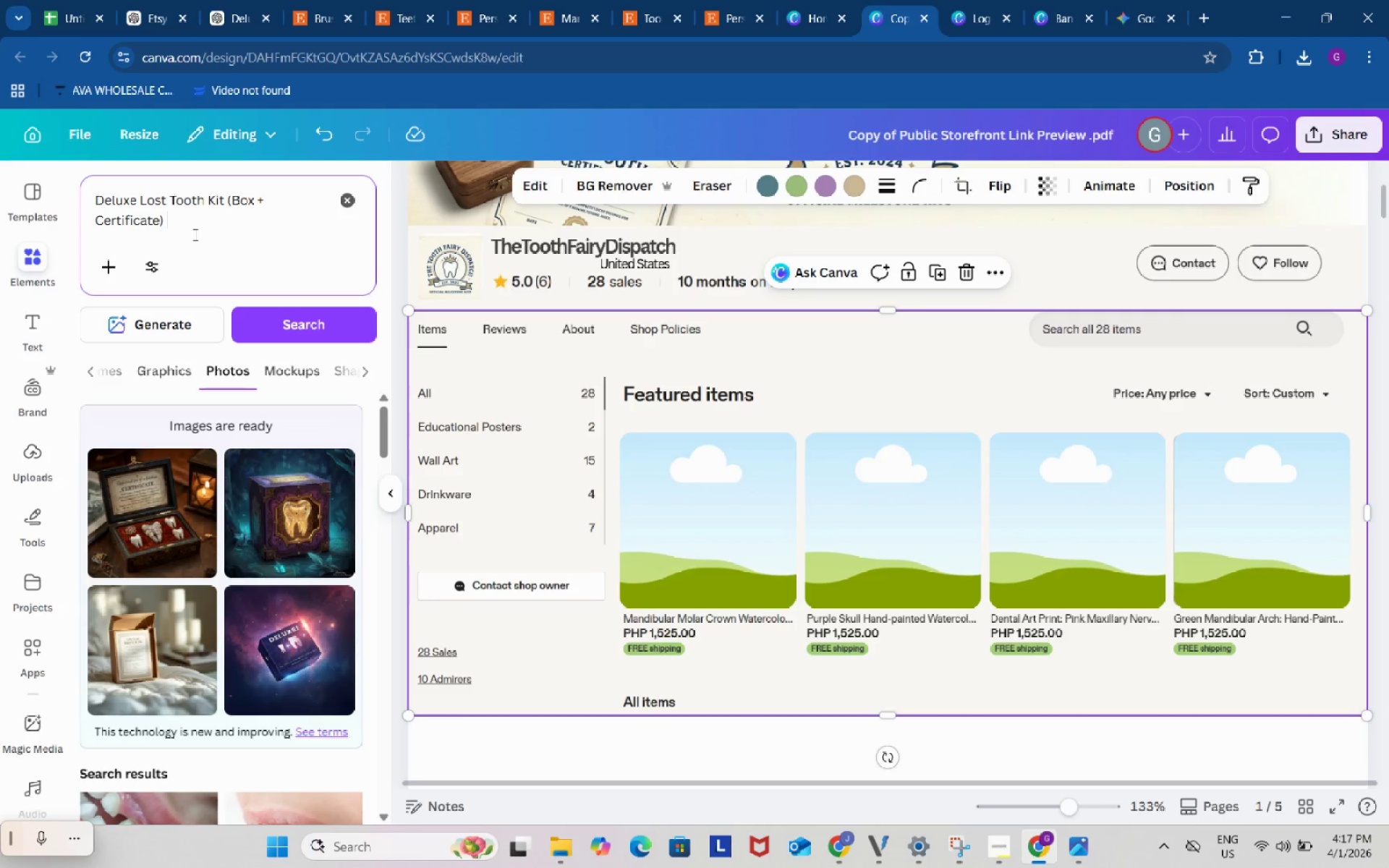 
type( for kids )
 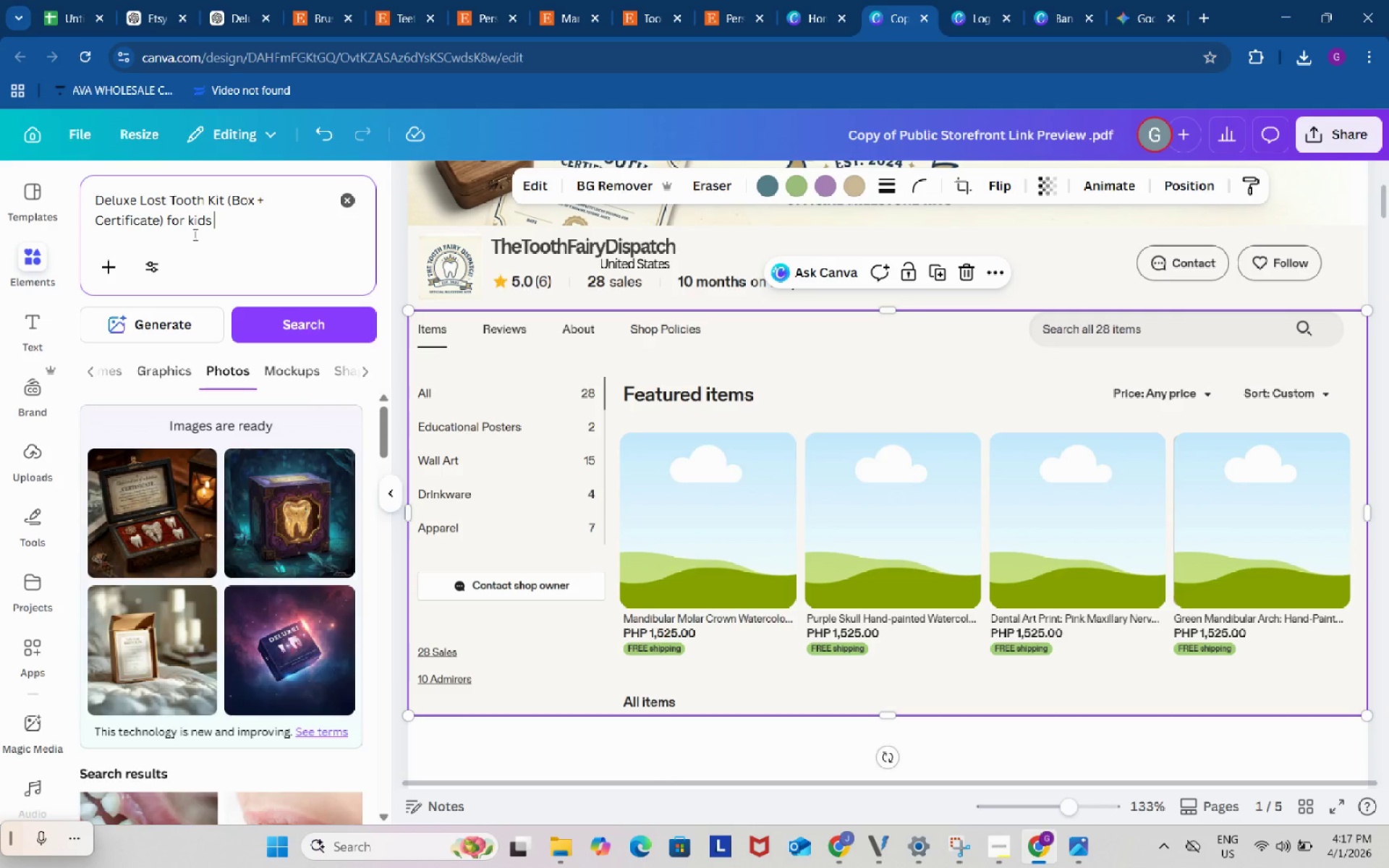 
key(Enter)
 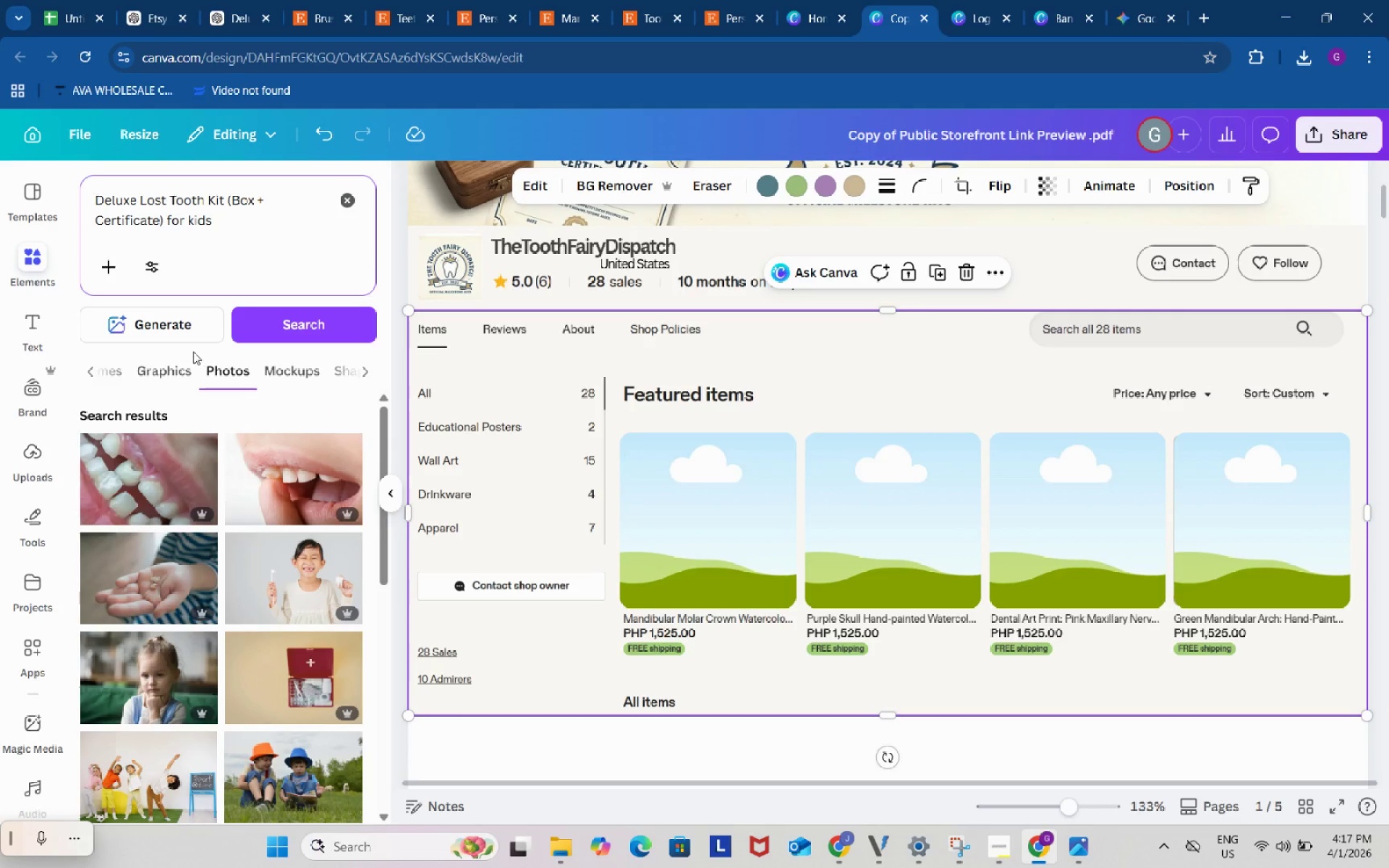 
left_click([171, 323])
 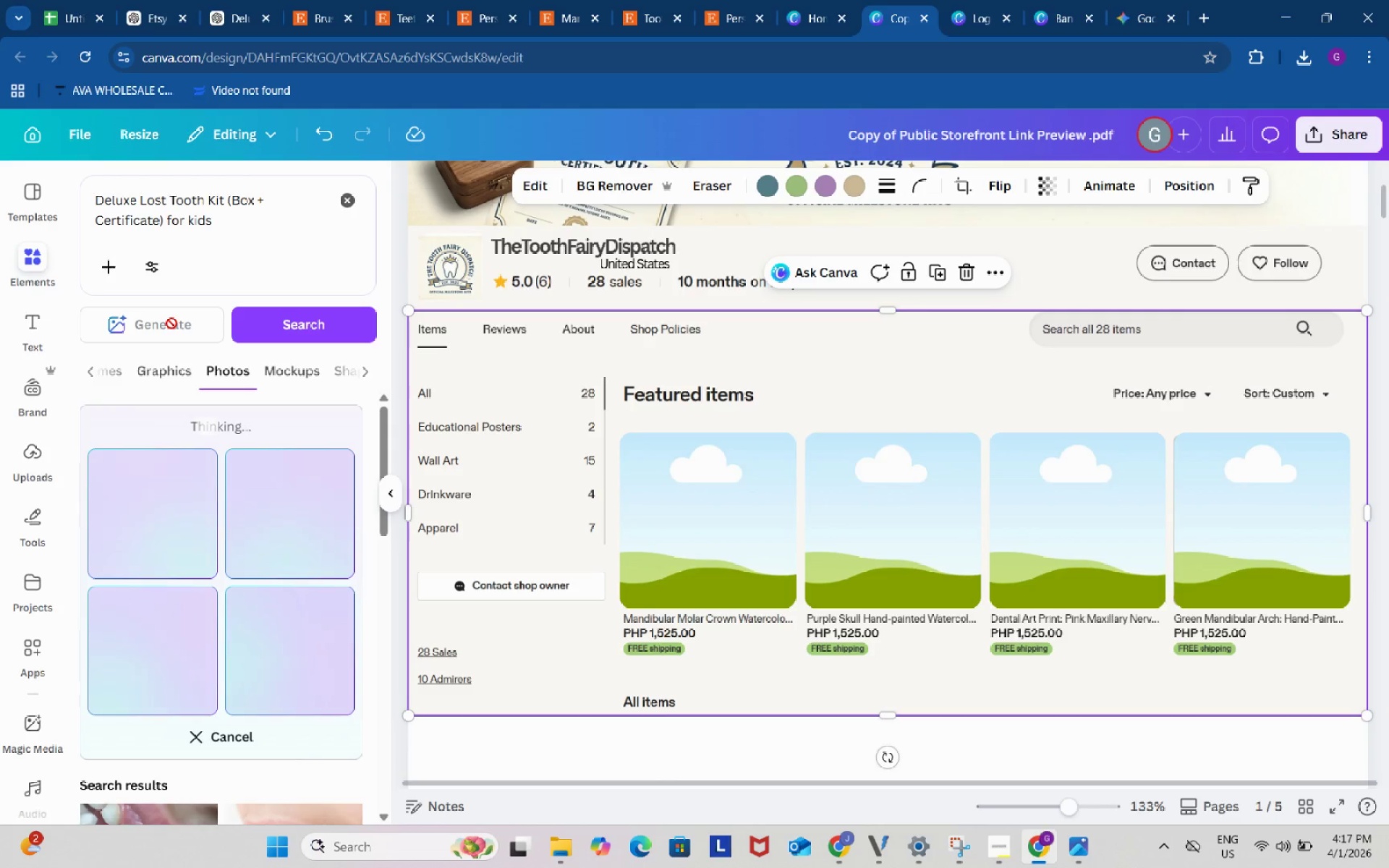 
wait(5.59)
 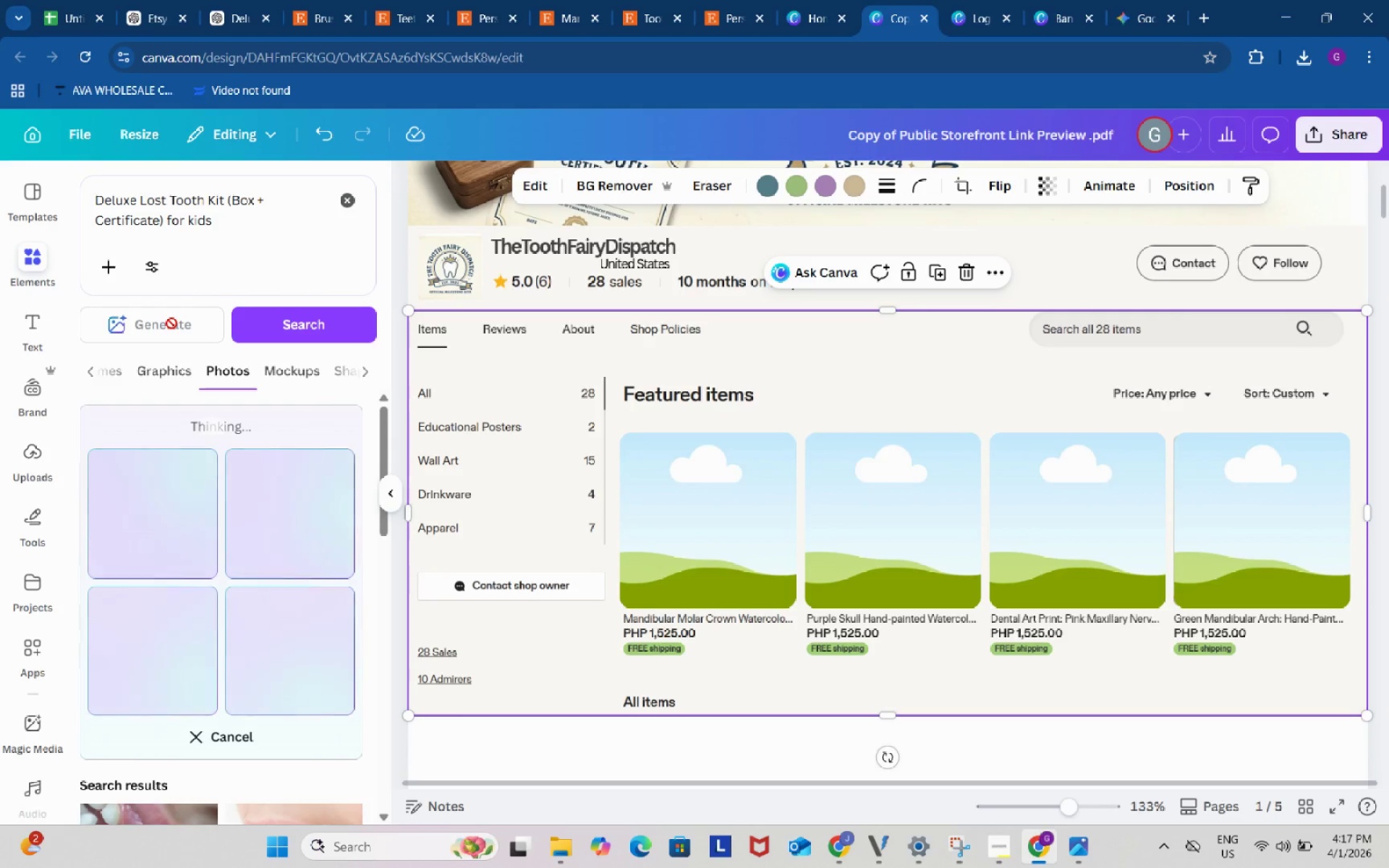 
left_click([484, 15])
 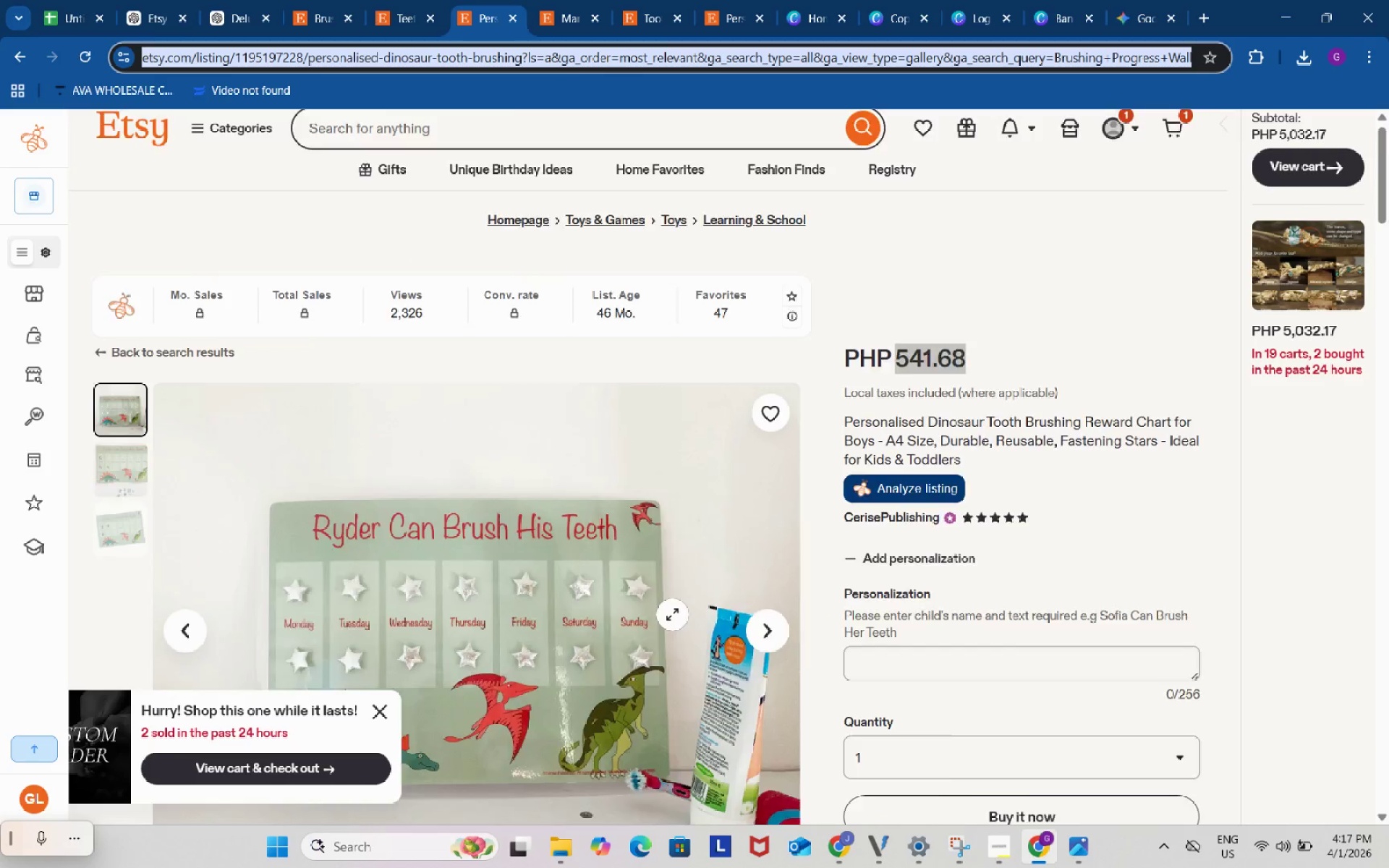 
scroll: coordinate [672, 614], scroll_direction: down, amount: 4.0
 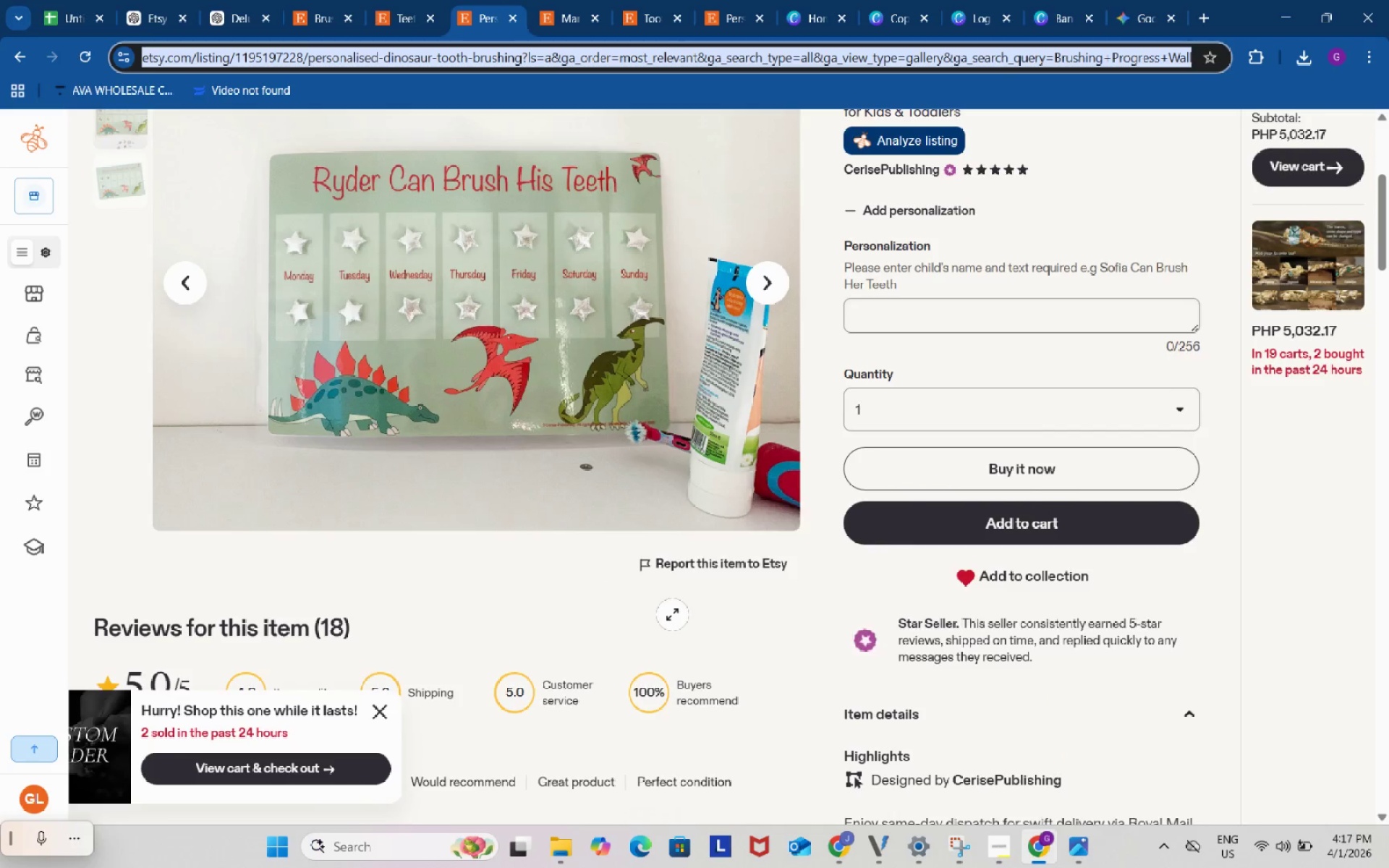 
scroll: coordinate [672, 614], scroll_direction: up, amount: 3.0
 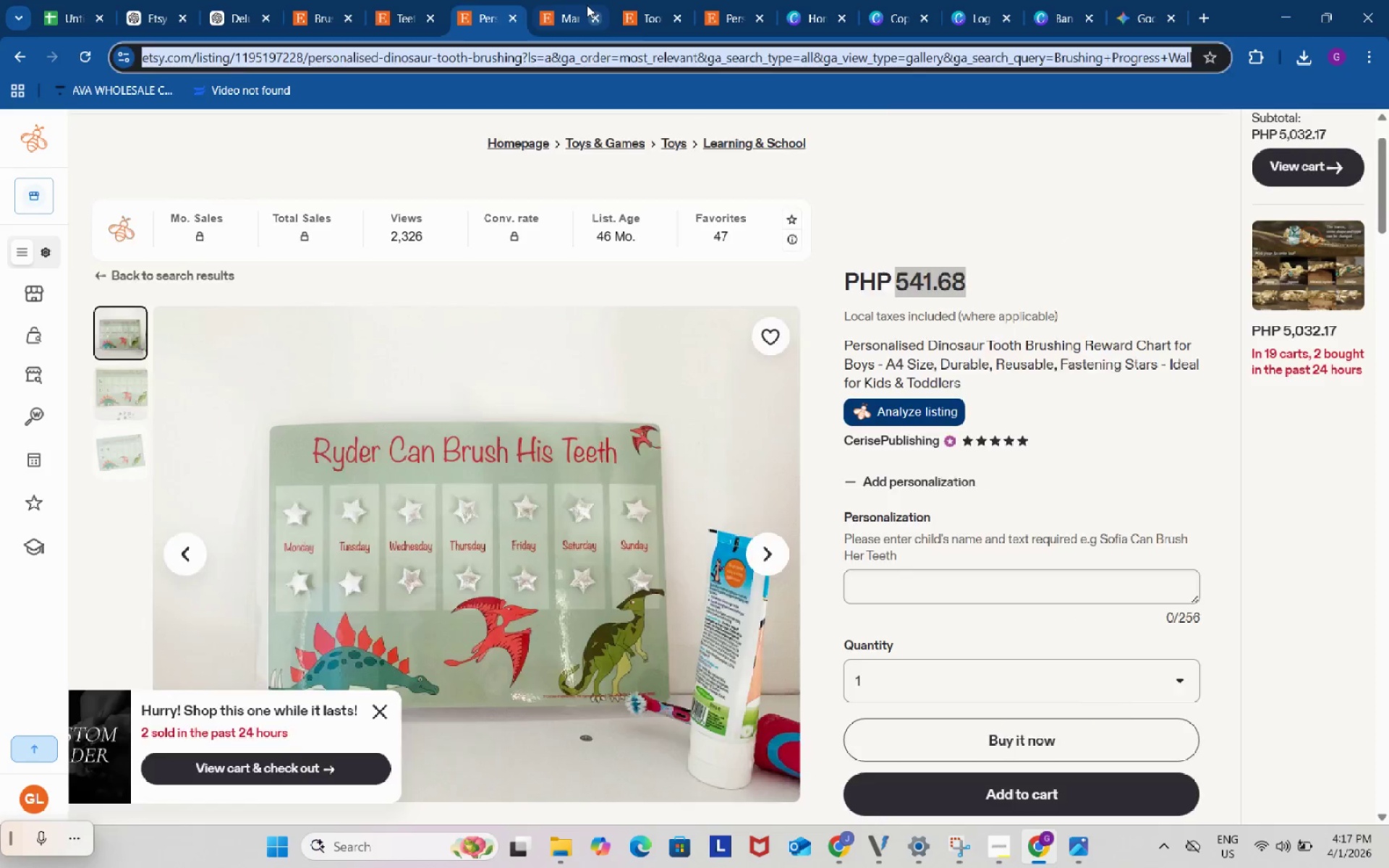 
left_click_drag(start_coordinate=[590, 9], to_coordinate=[587, 5])
 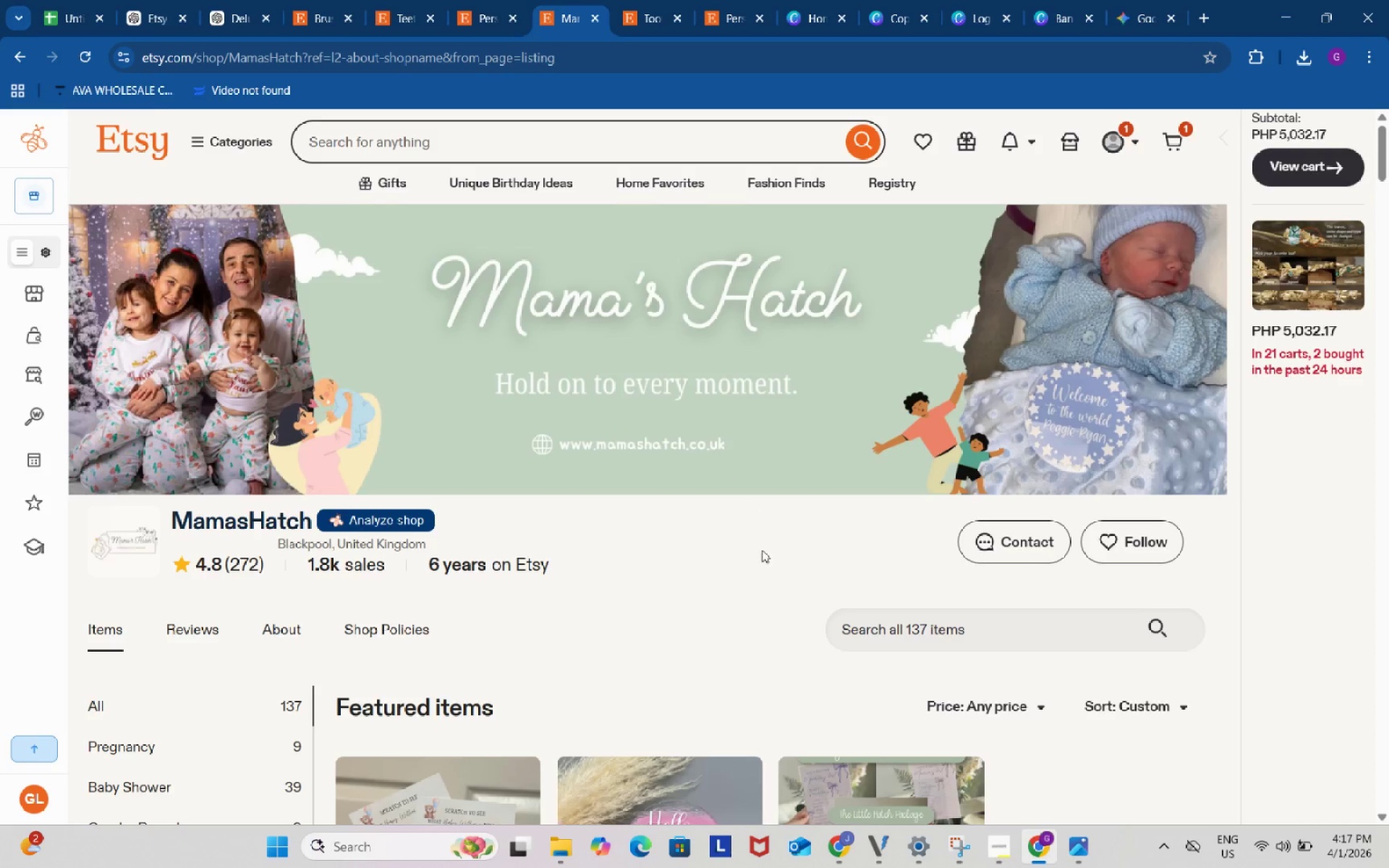 
scroll: coordinate [763, 553], scroll_direction: down, amount: 8.0
 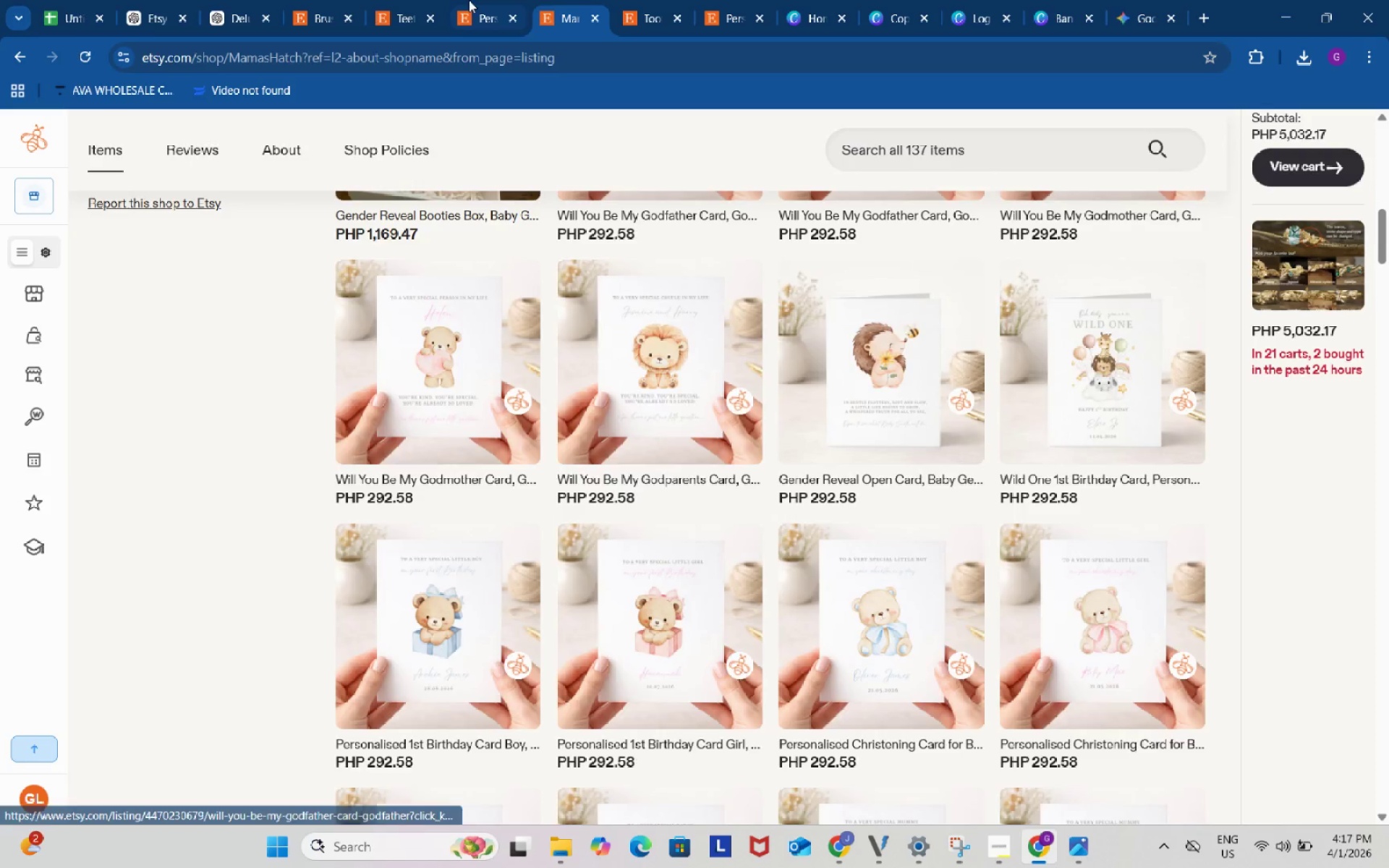 
left_click([465, 0])
 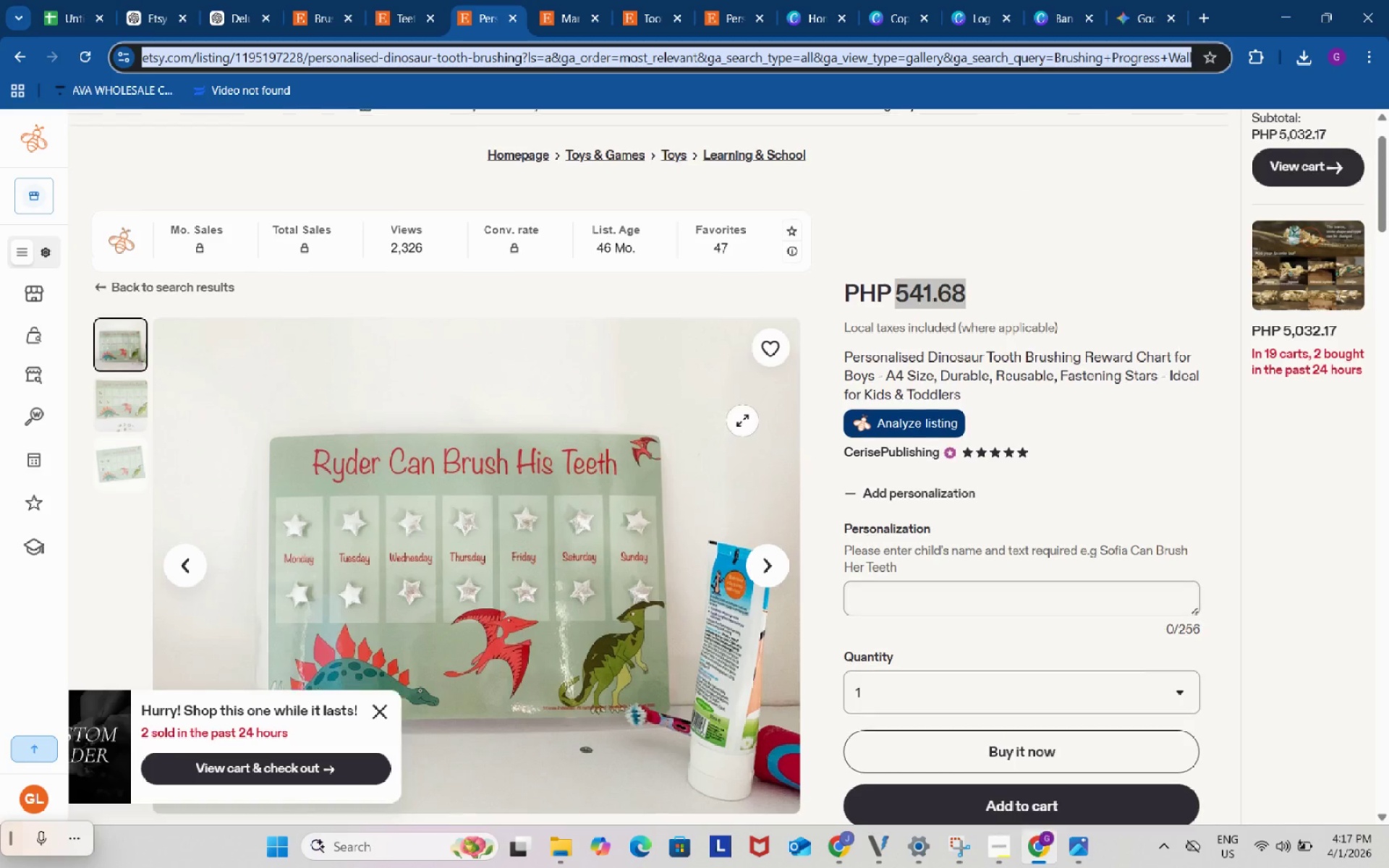 
scroll: coordinate [742, 420], scroll_direction: up, amount: 3.0
 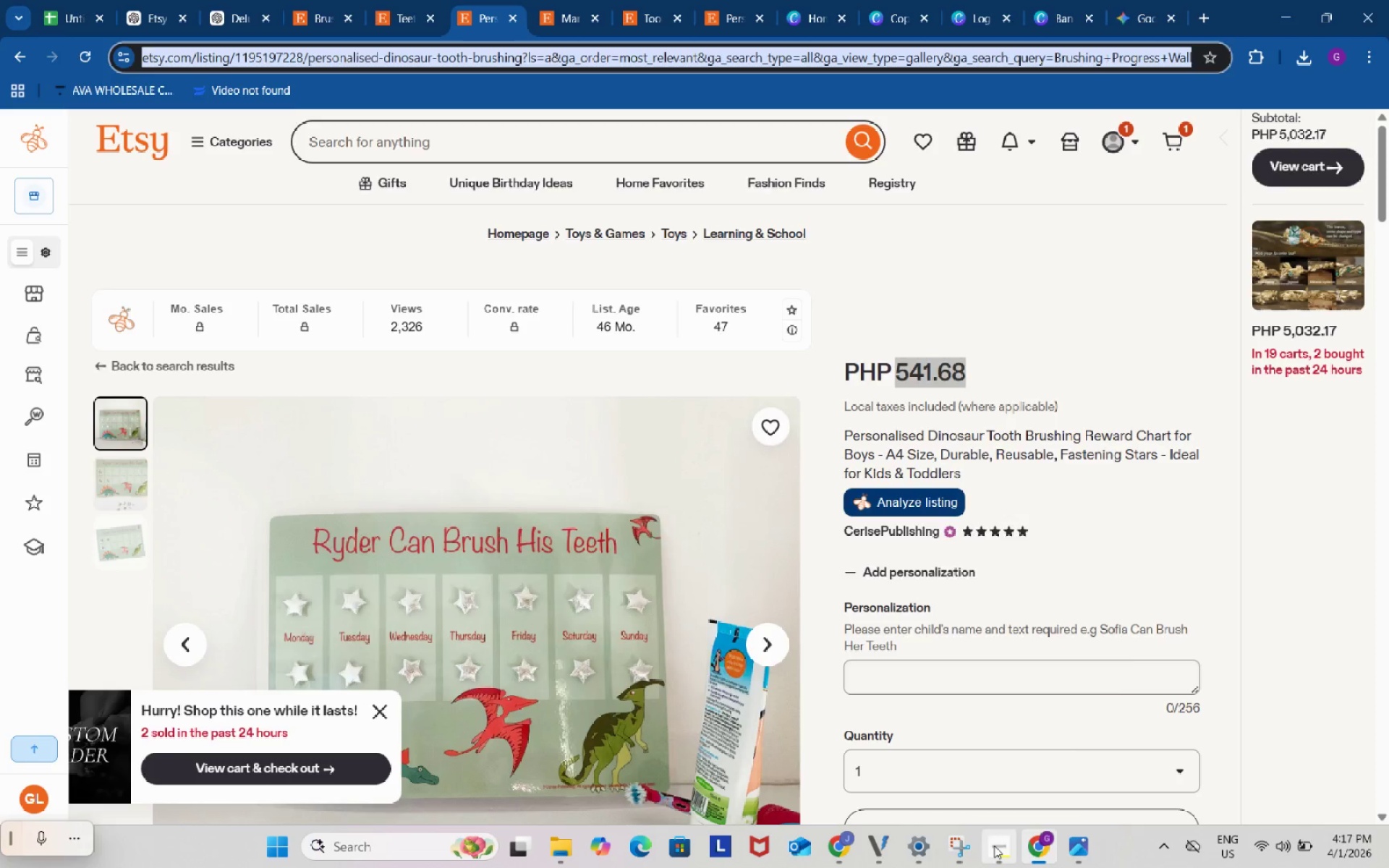 
left_click([994, 846])